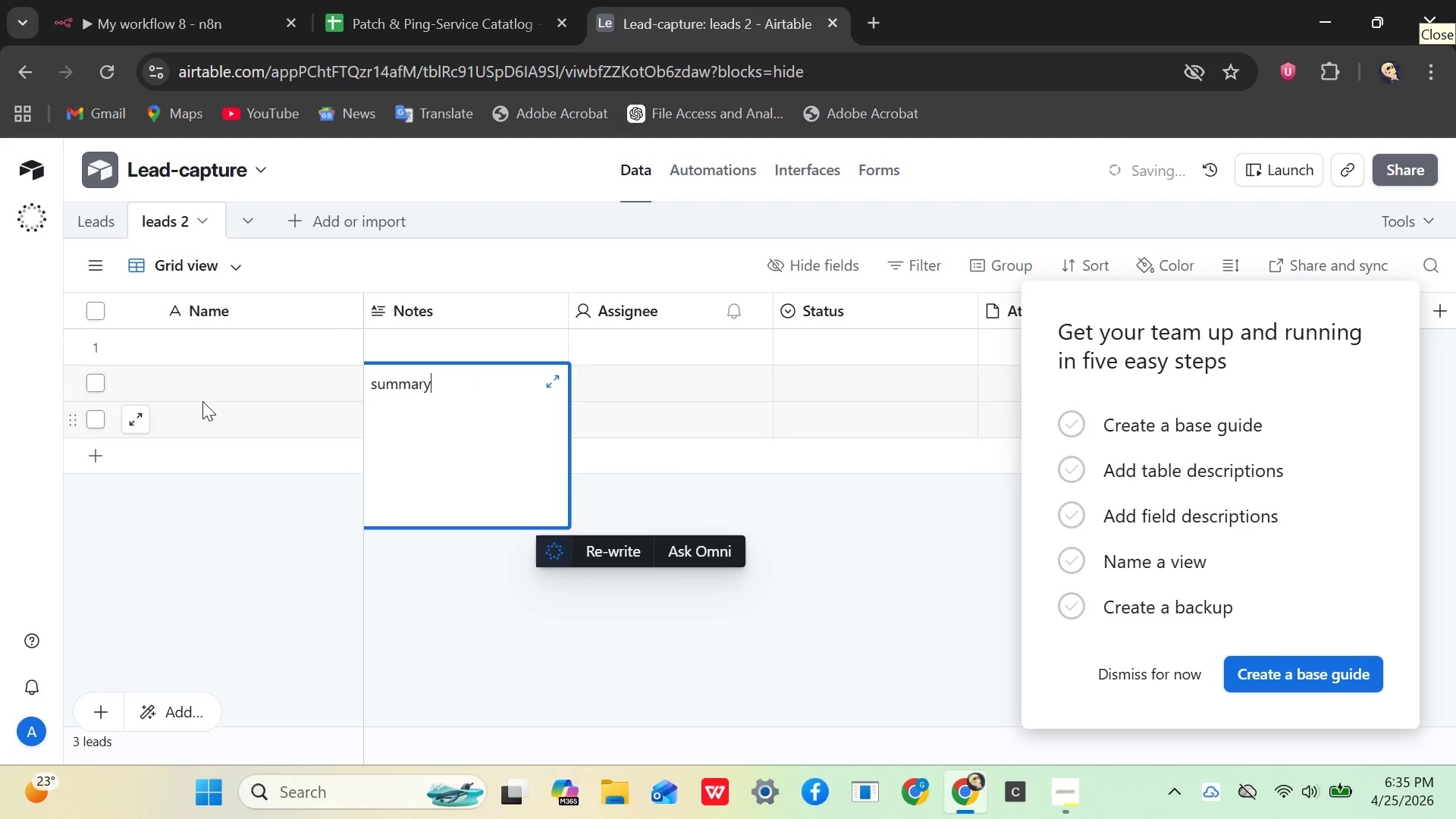 
left_click([199, 382])
 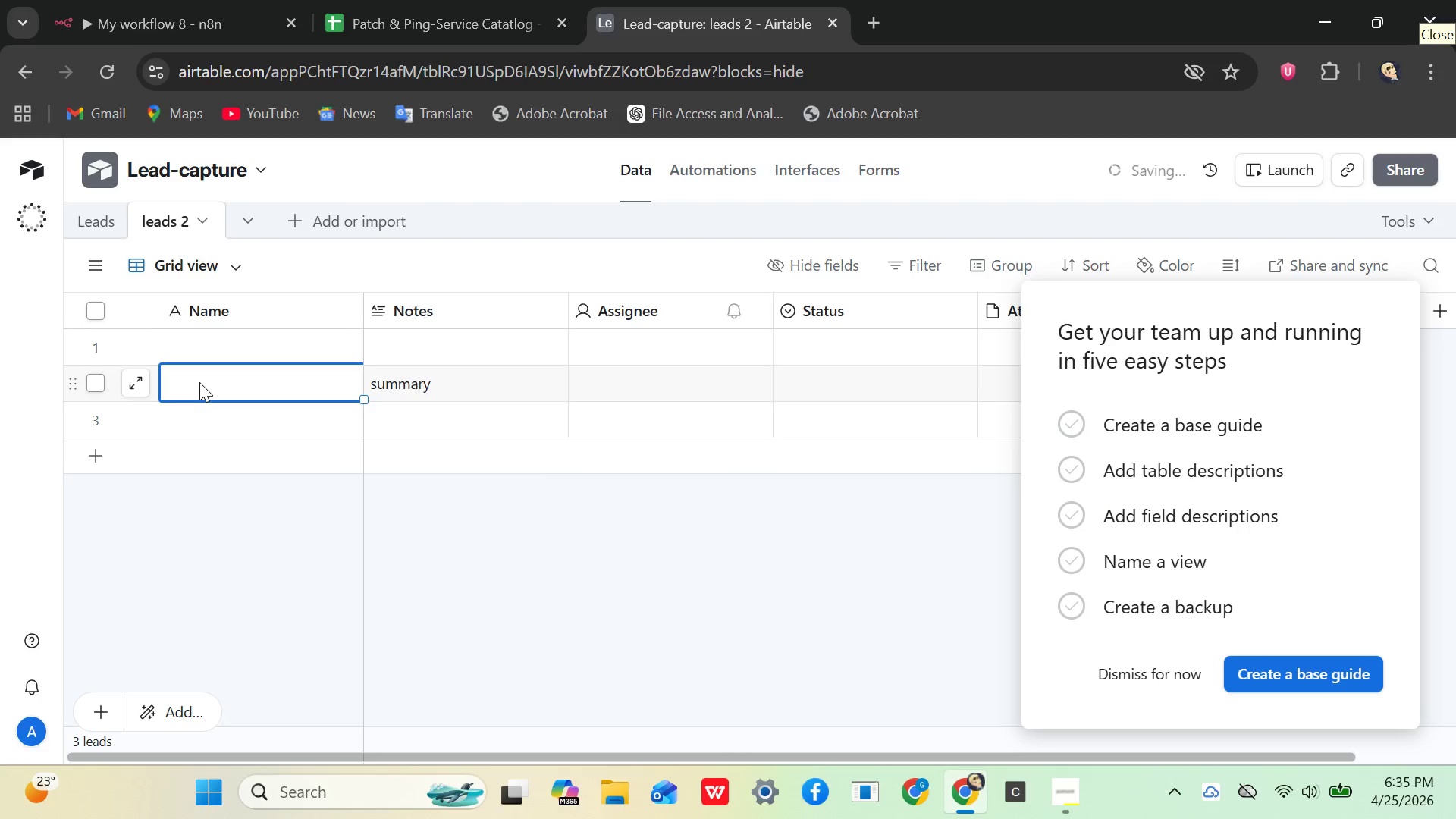 
type(name)
 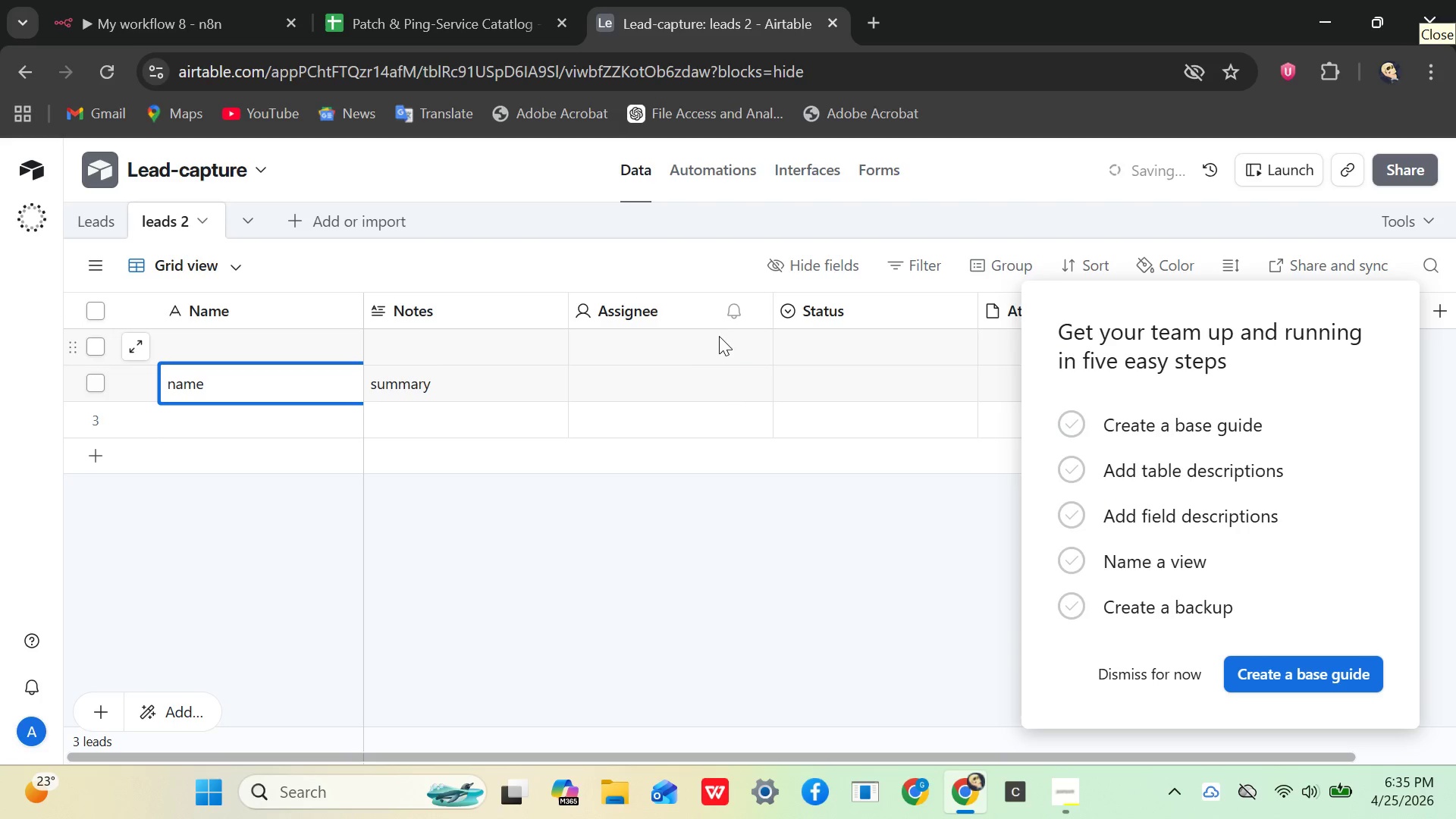 
left_click([667, 386])
 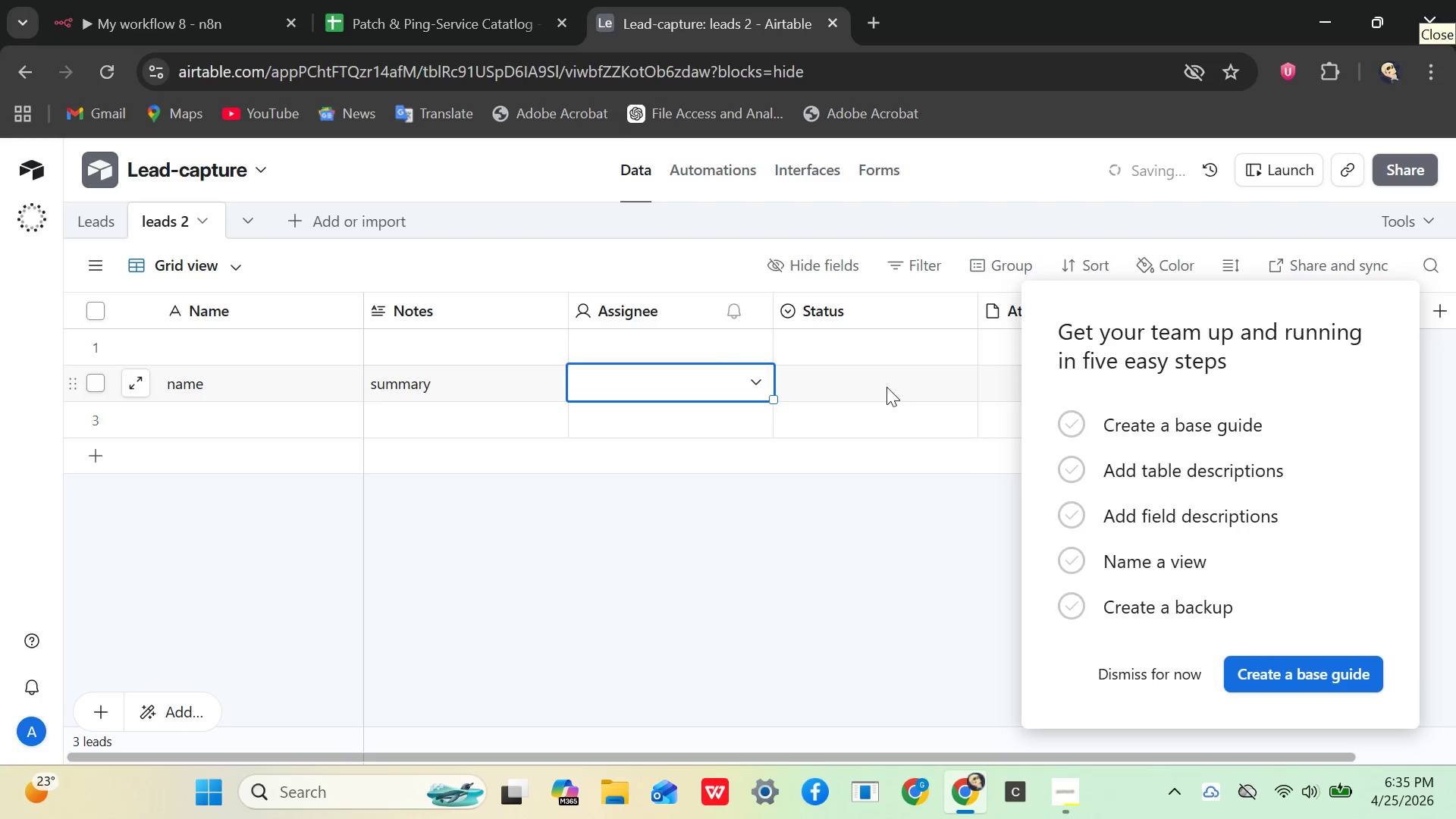 
left_click([886, 387])
 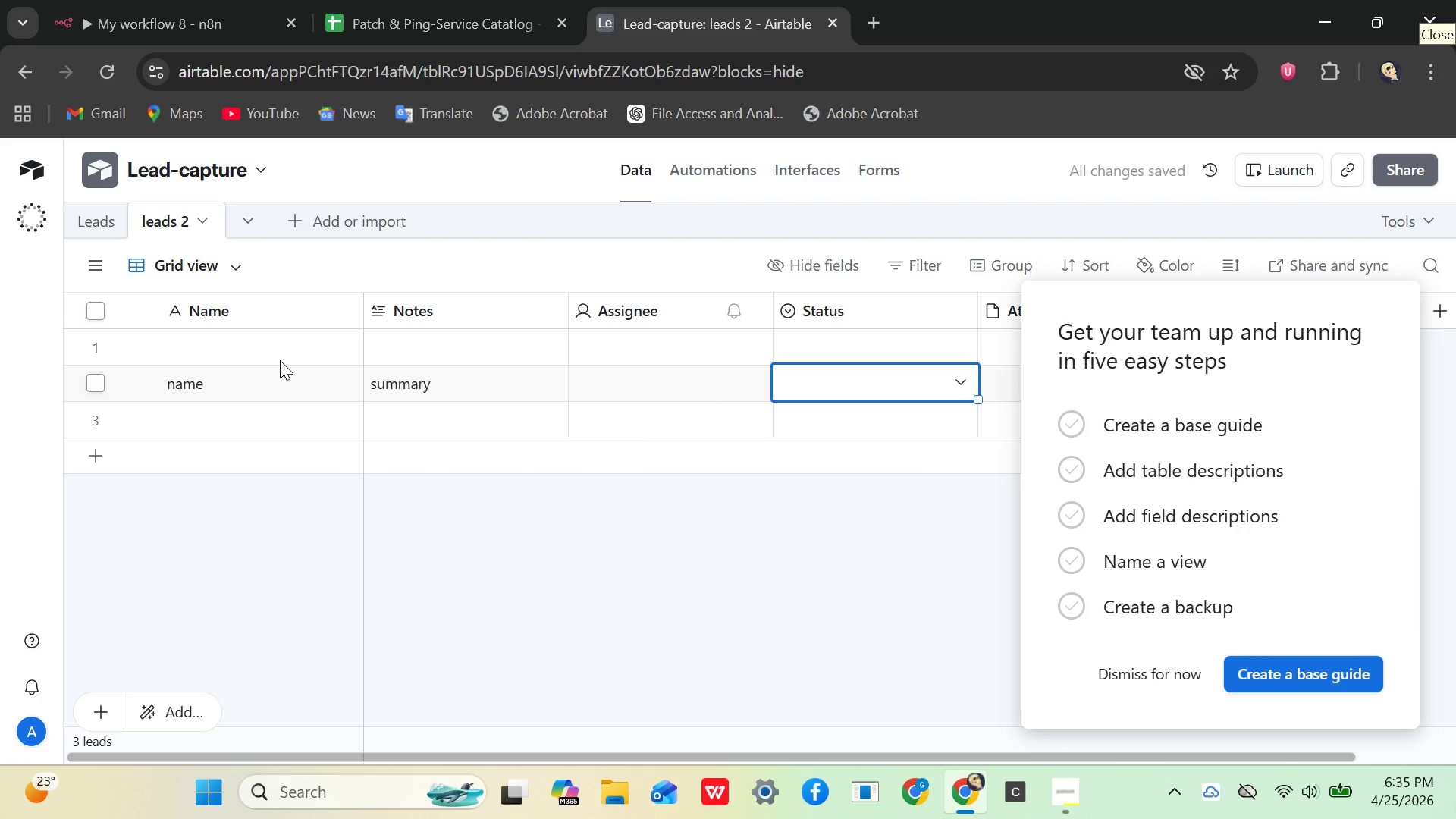 
wait(9.97)
 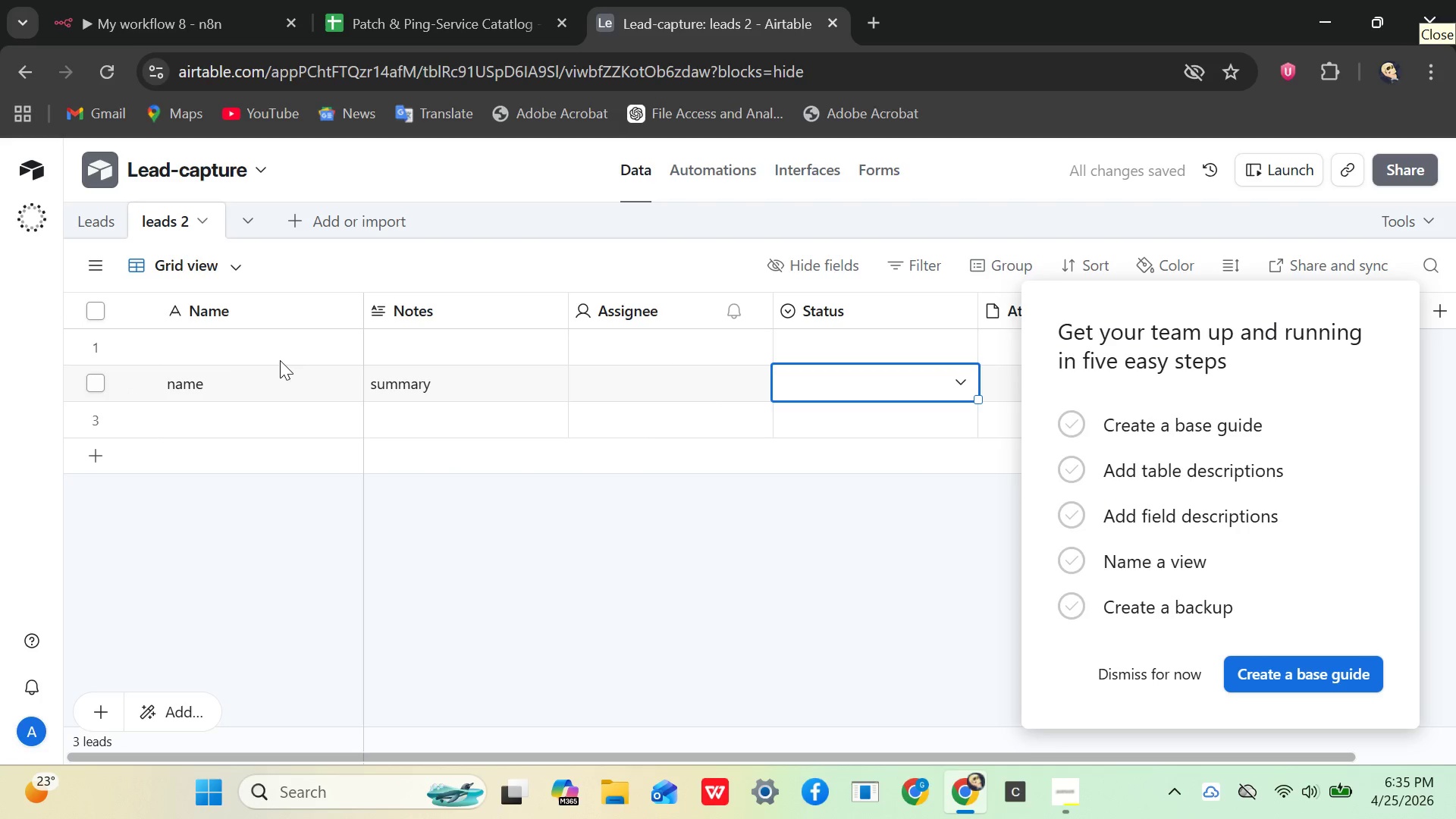 
left_click([535, 610])
 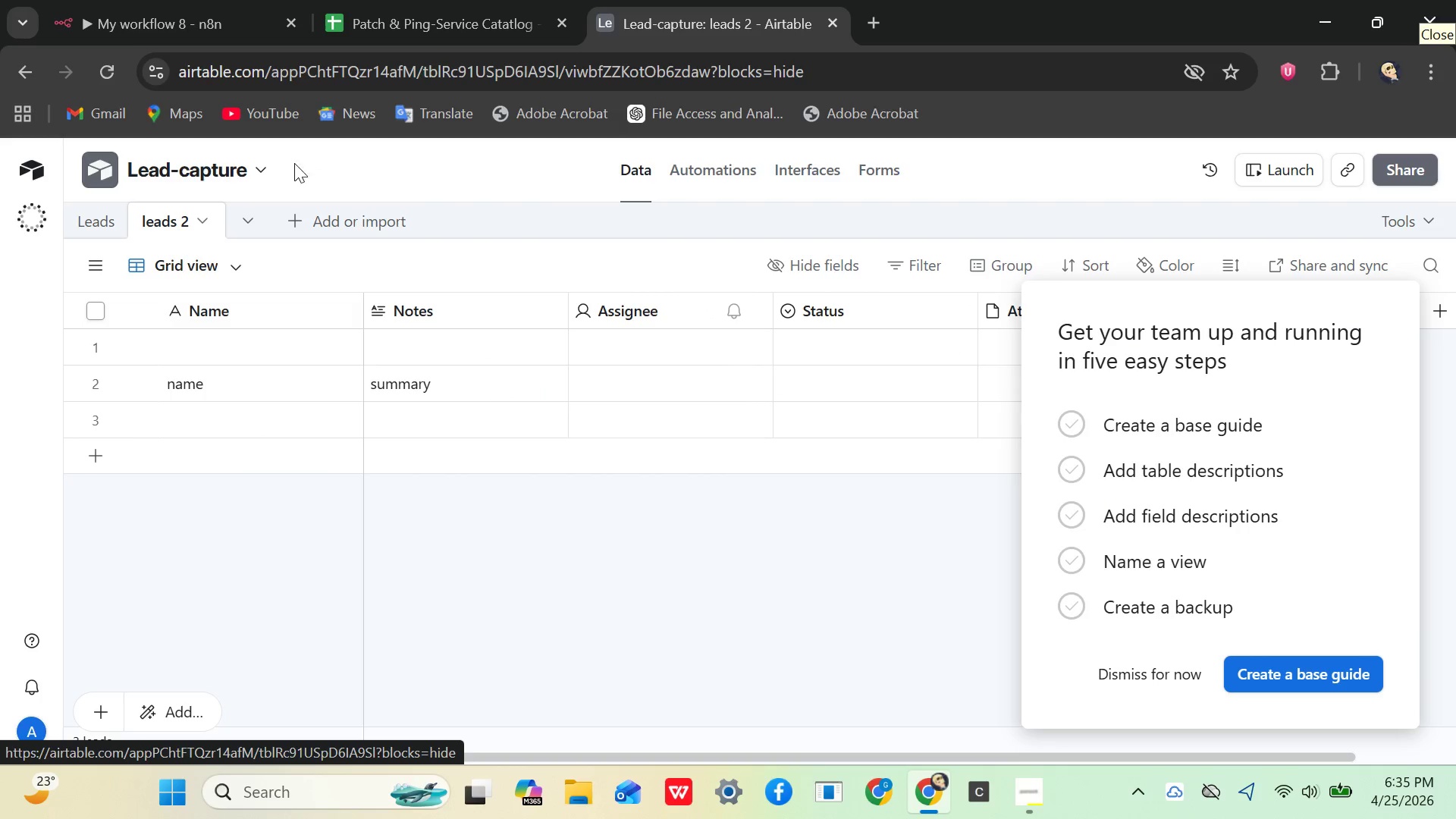 
left_click([88, 218])
 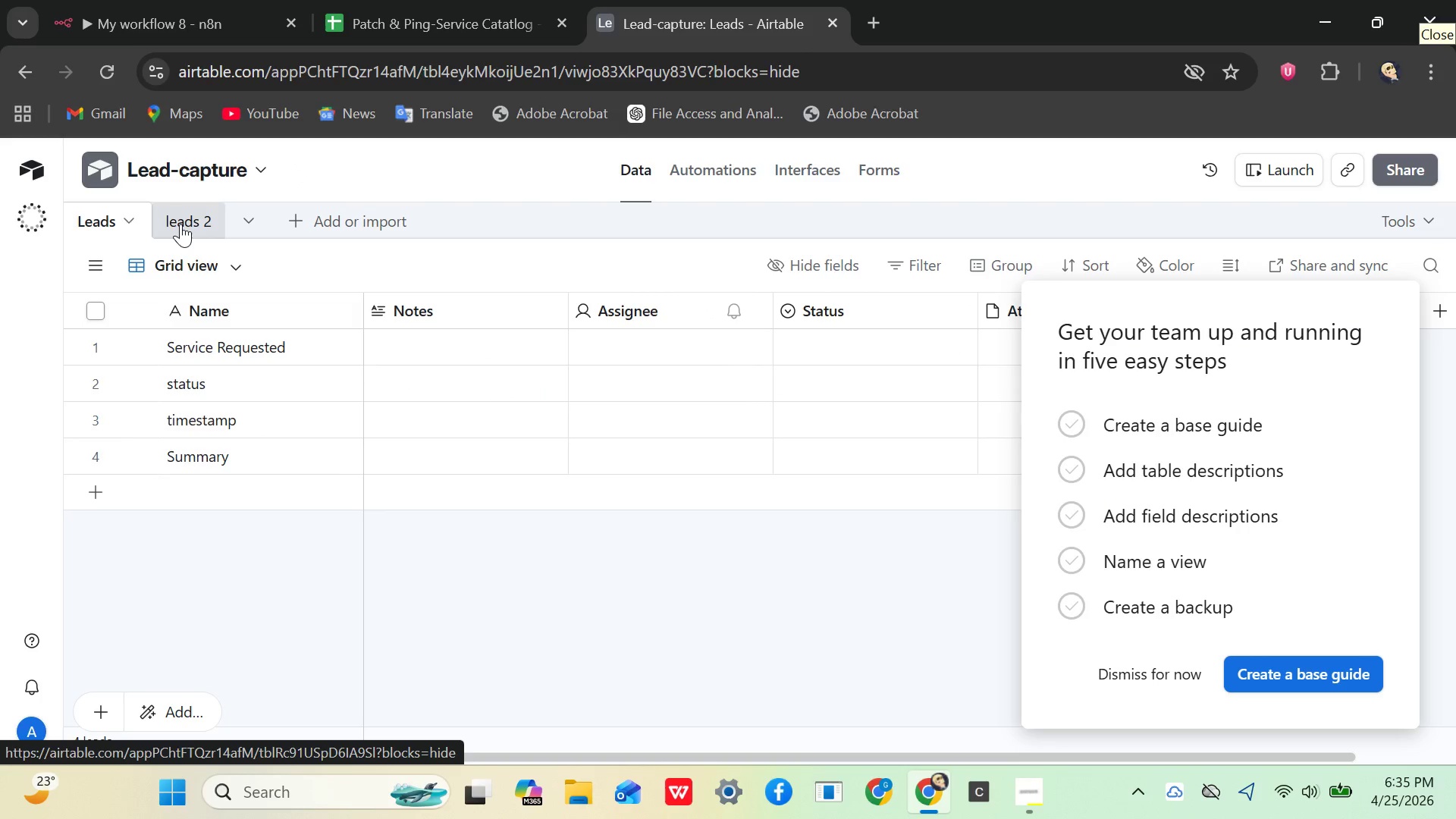 
mouse_move([309, 328])
 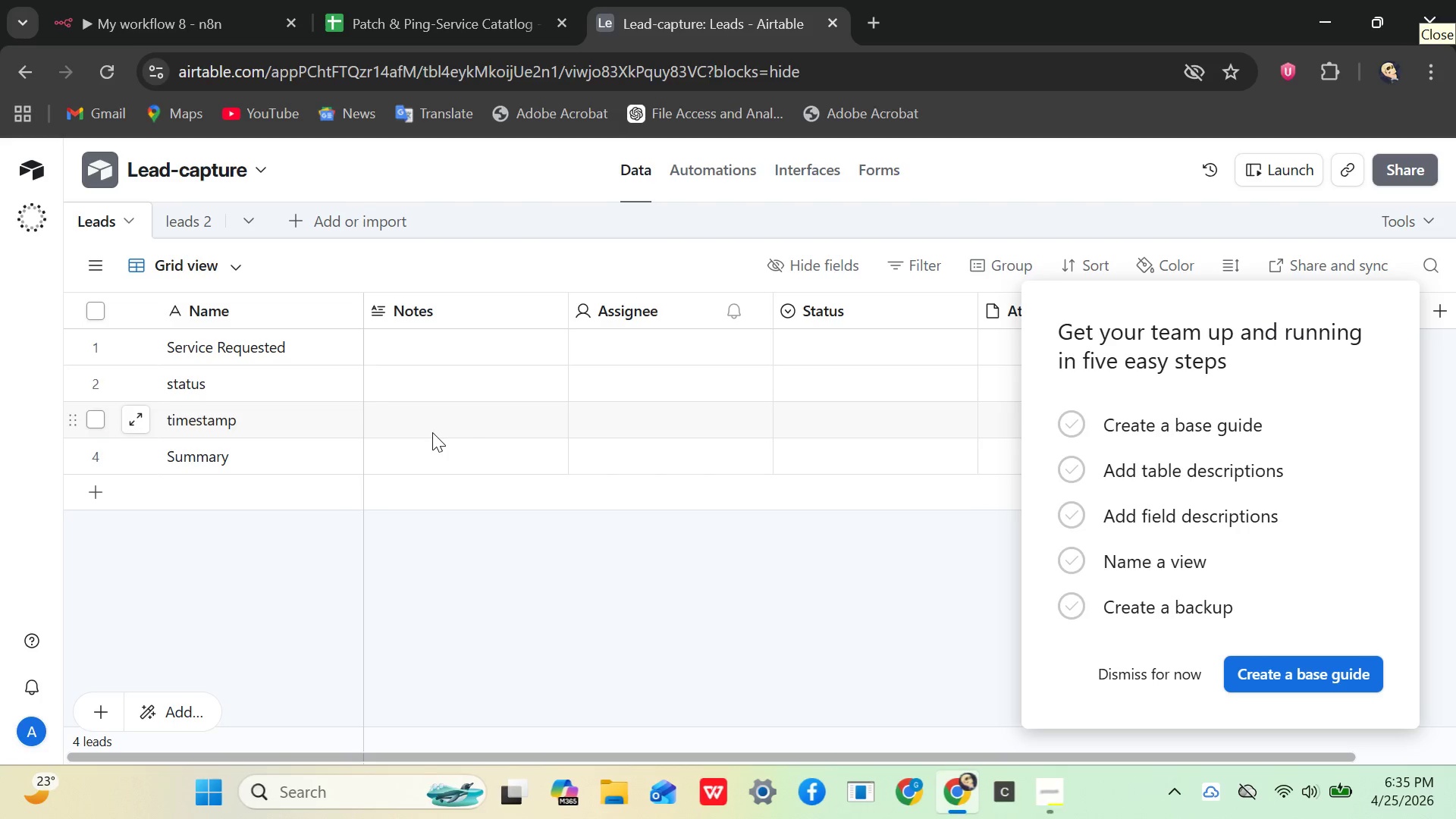 
wait(5.87)
 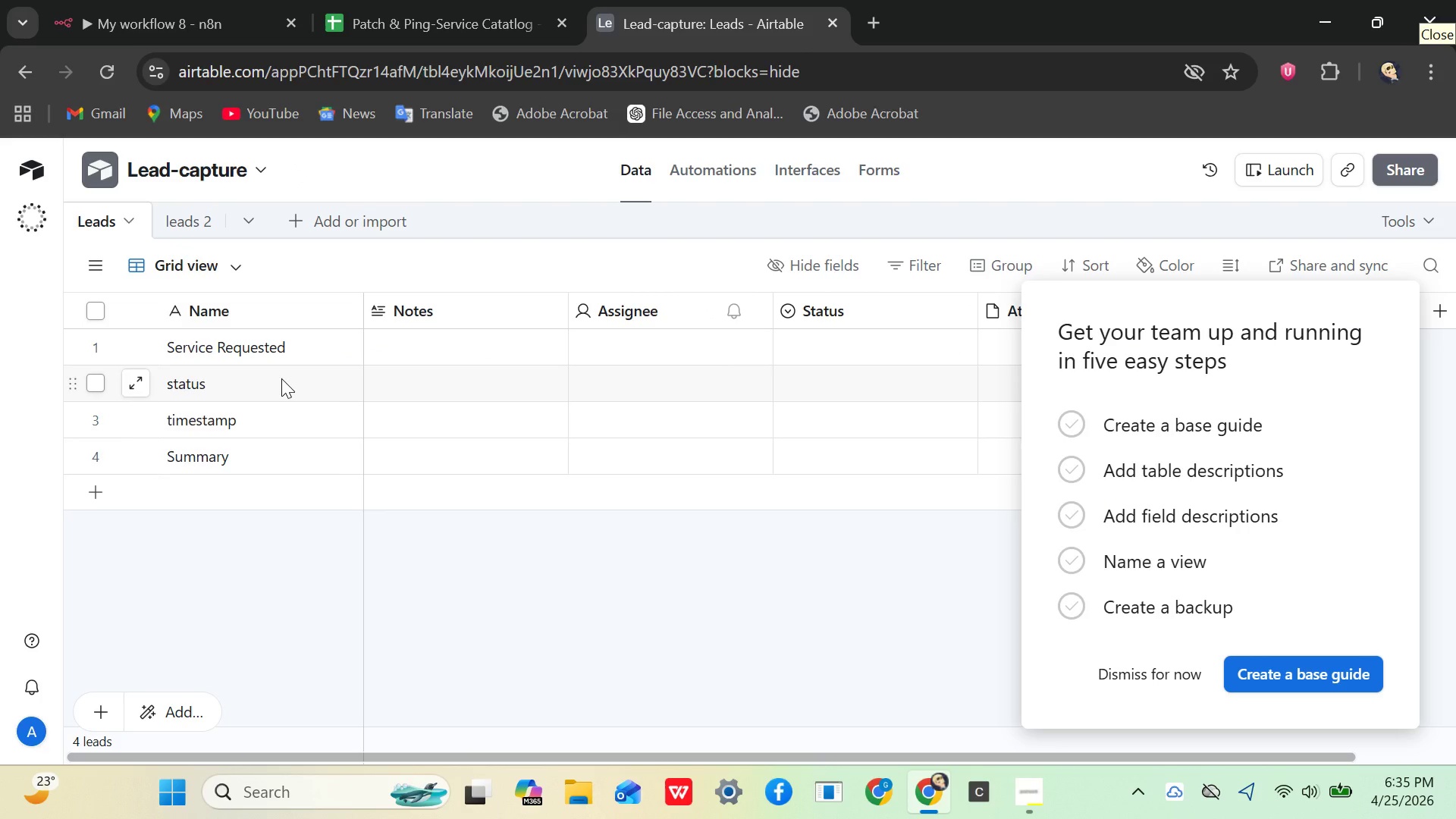 
left_click([1051, 775])